 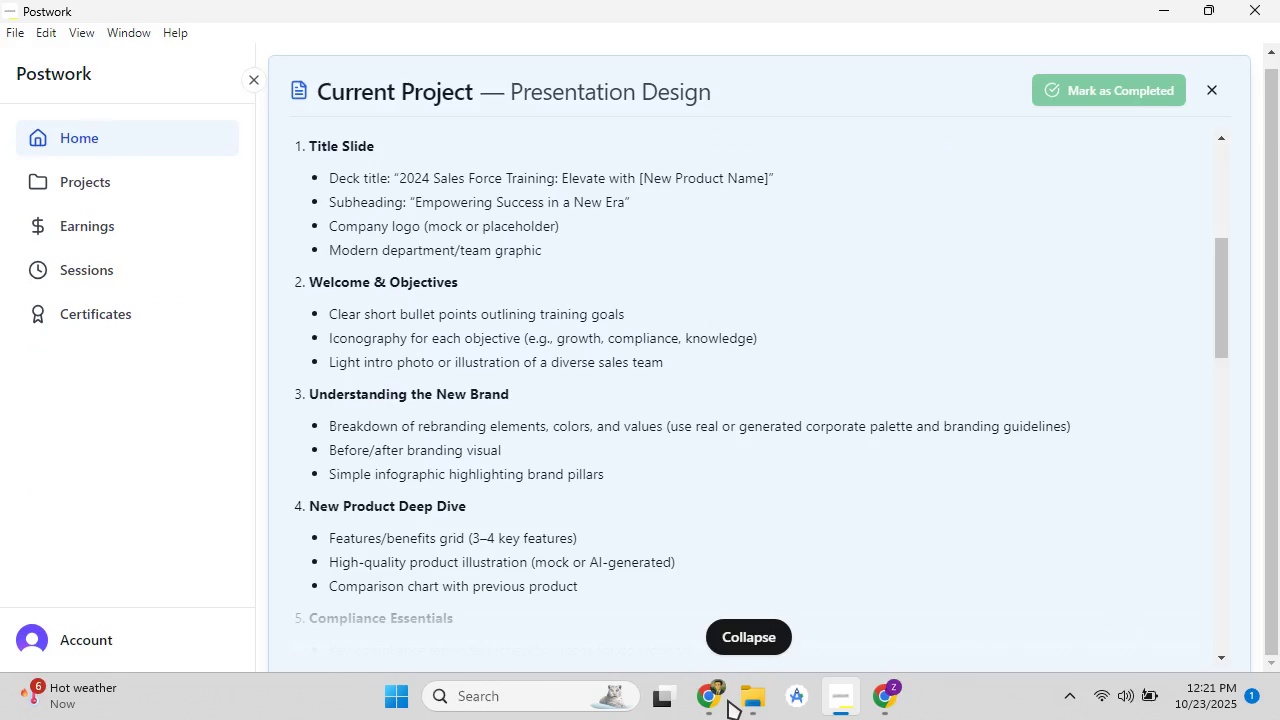 
left_click([833, 697])
 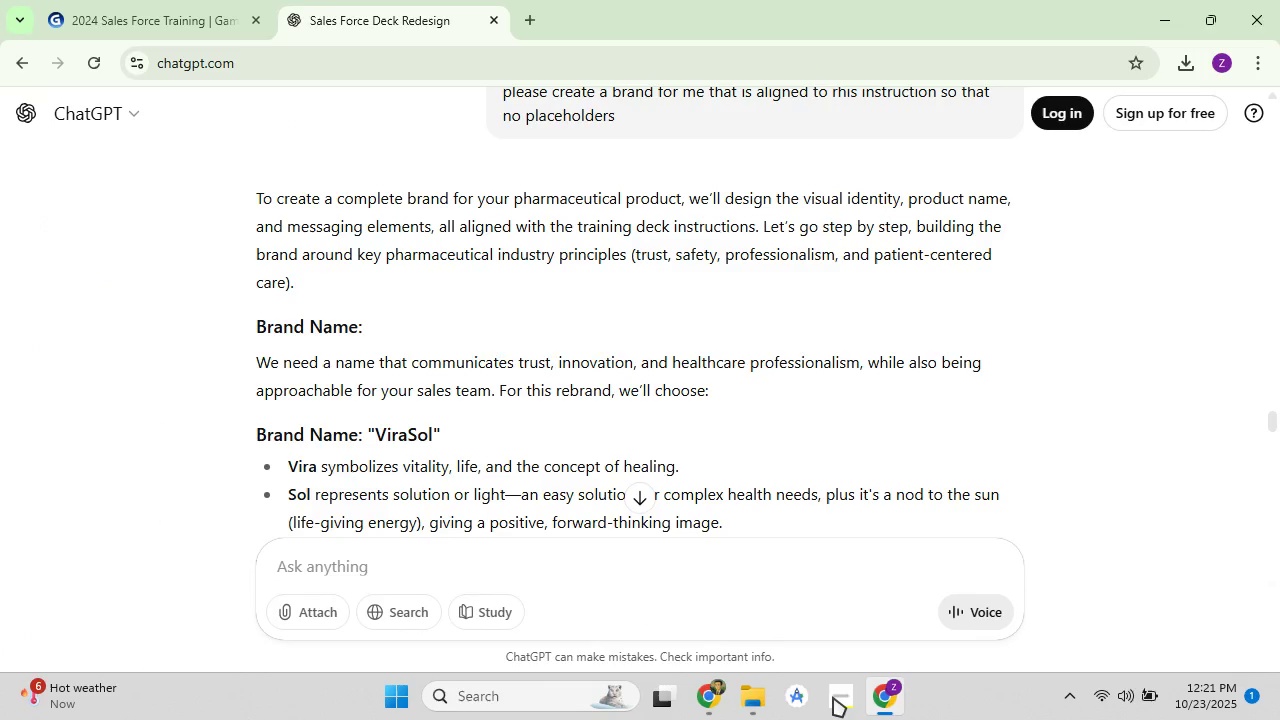 
left_click([833, 697])
 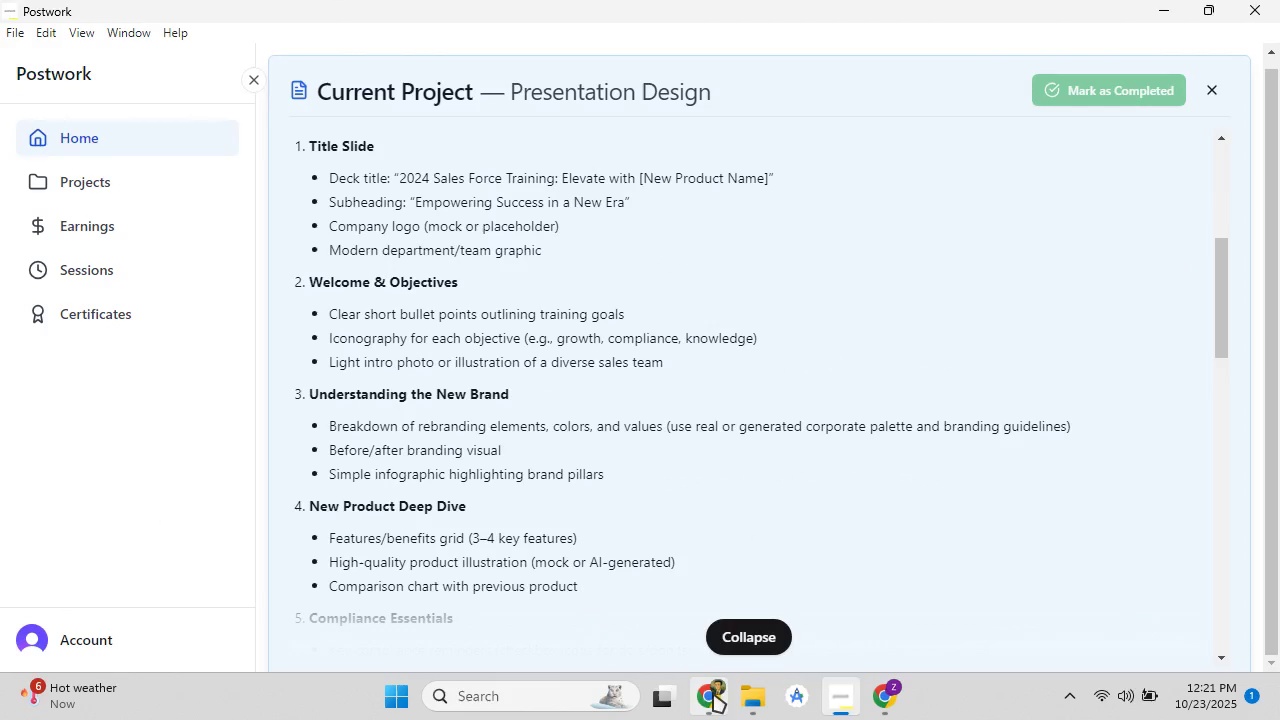 
left_click([713, 693])
 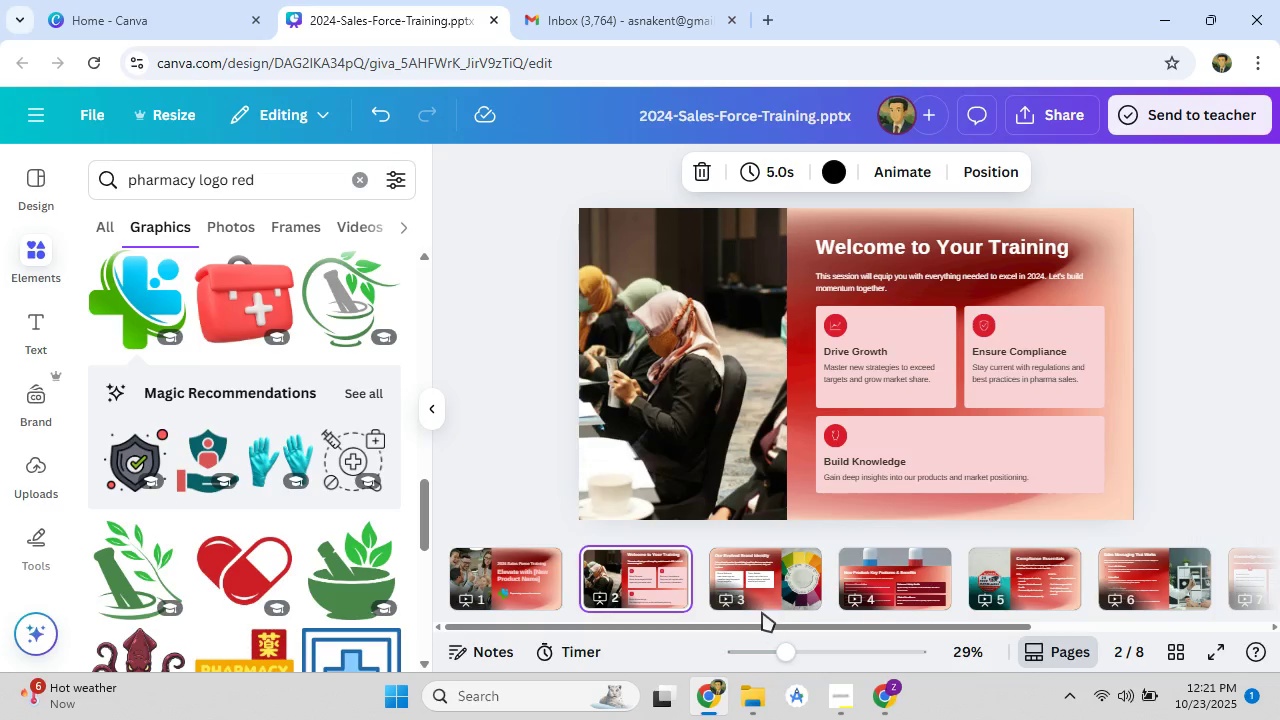 
left_click([777, 597])
 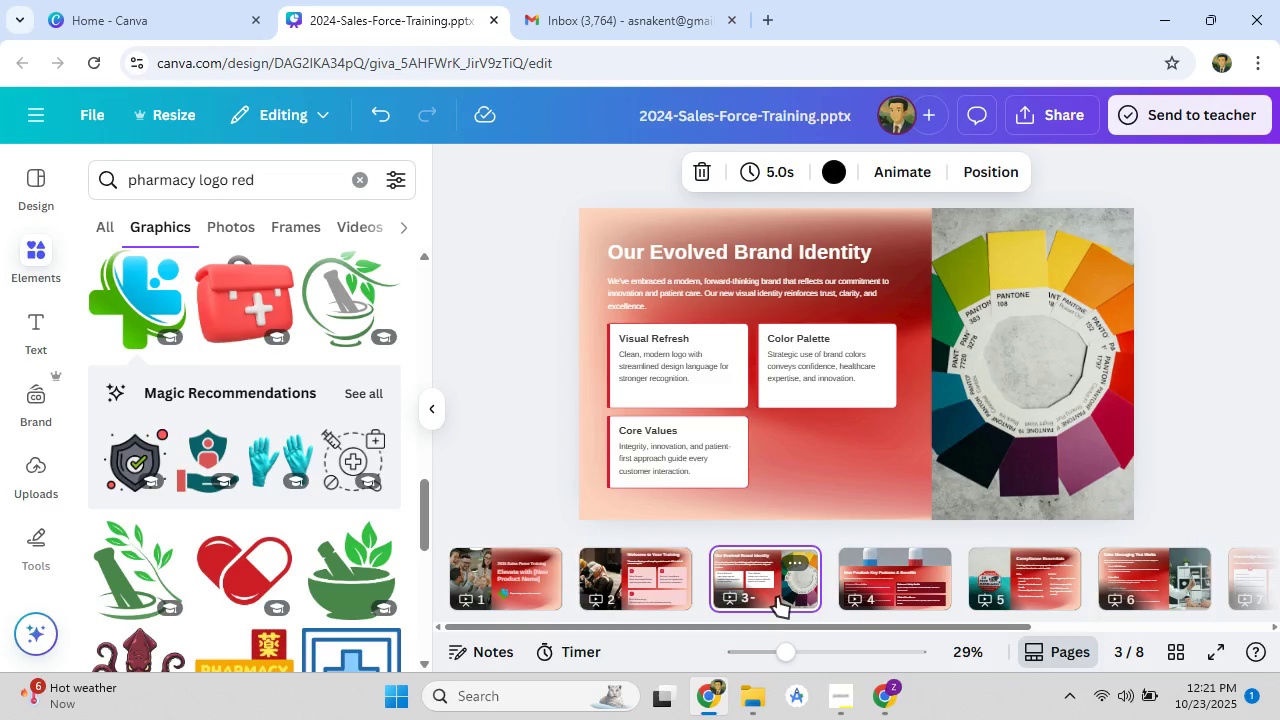 
wait(5.96)
 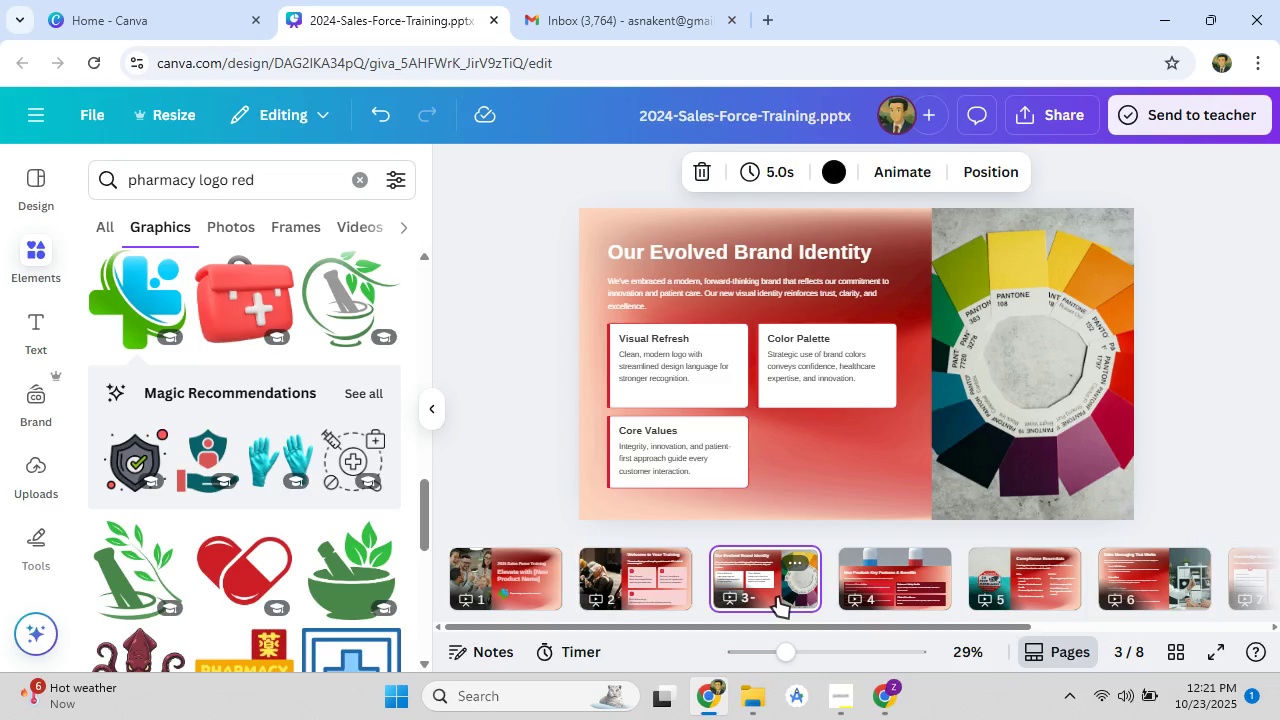 
left_click([853, 701])